 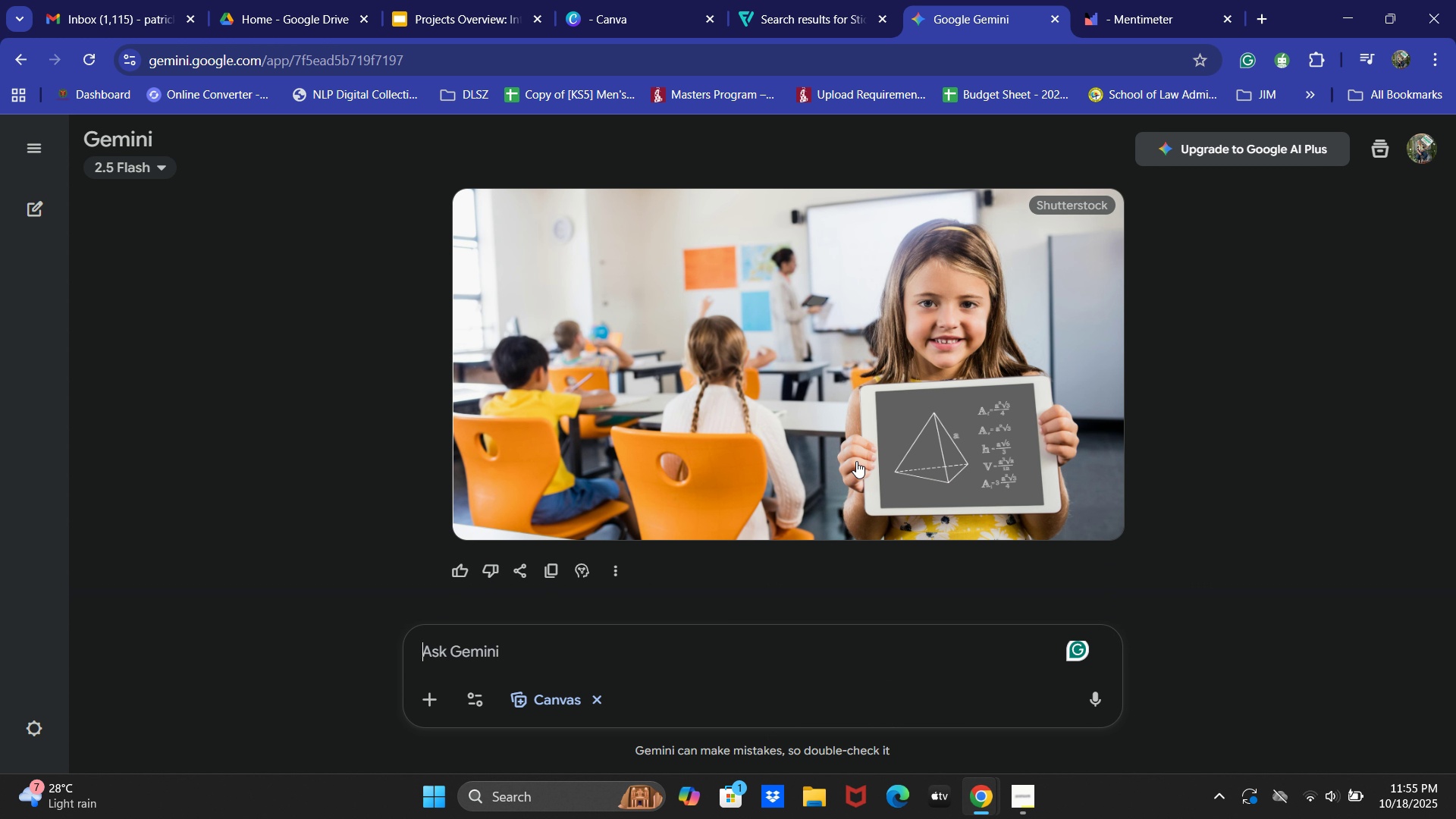 
scroll: coordinate [855, 453], scroll_direction: up, amount: 2.0
 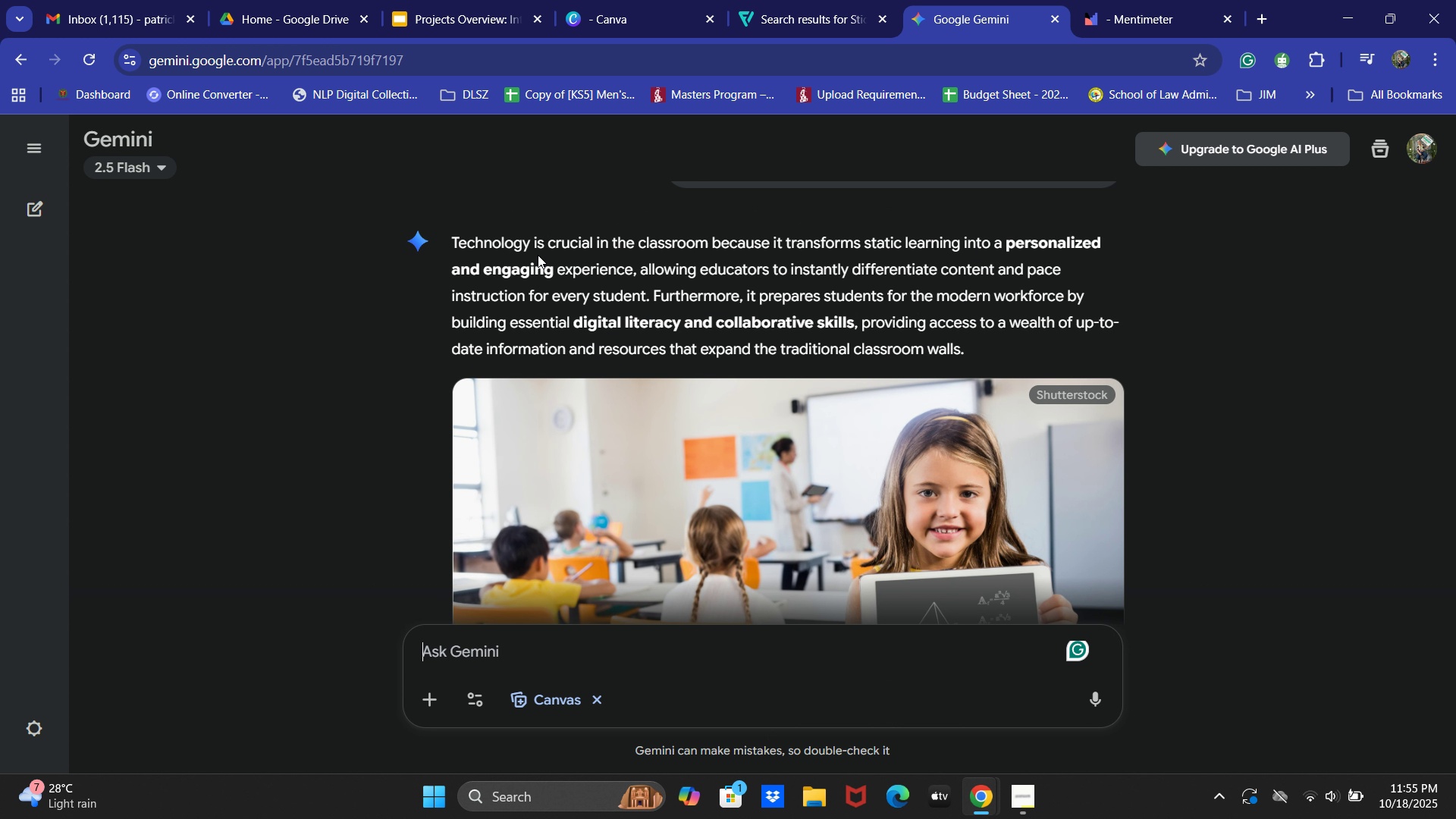 
left_click_drag(start_coordinate=[447, 241], to_coordinate=[975, 361])
 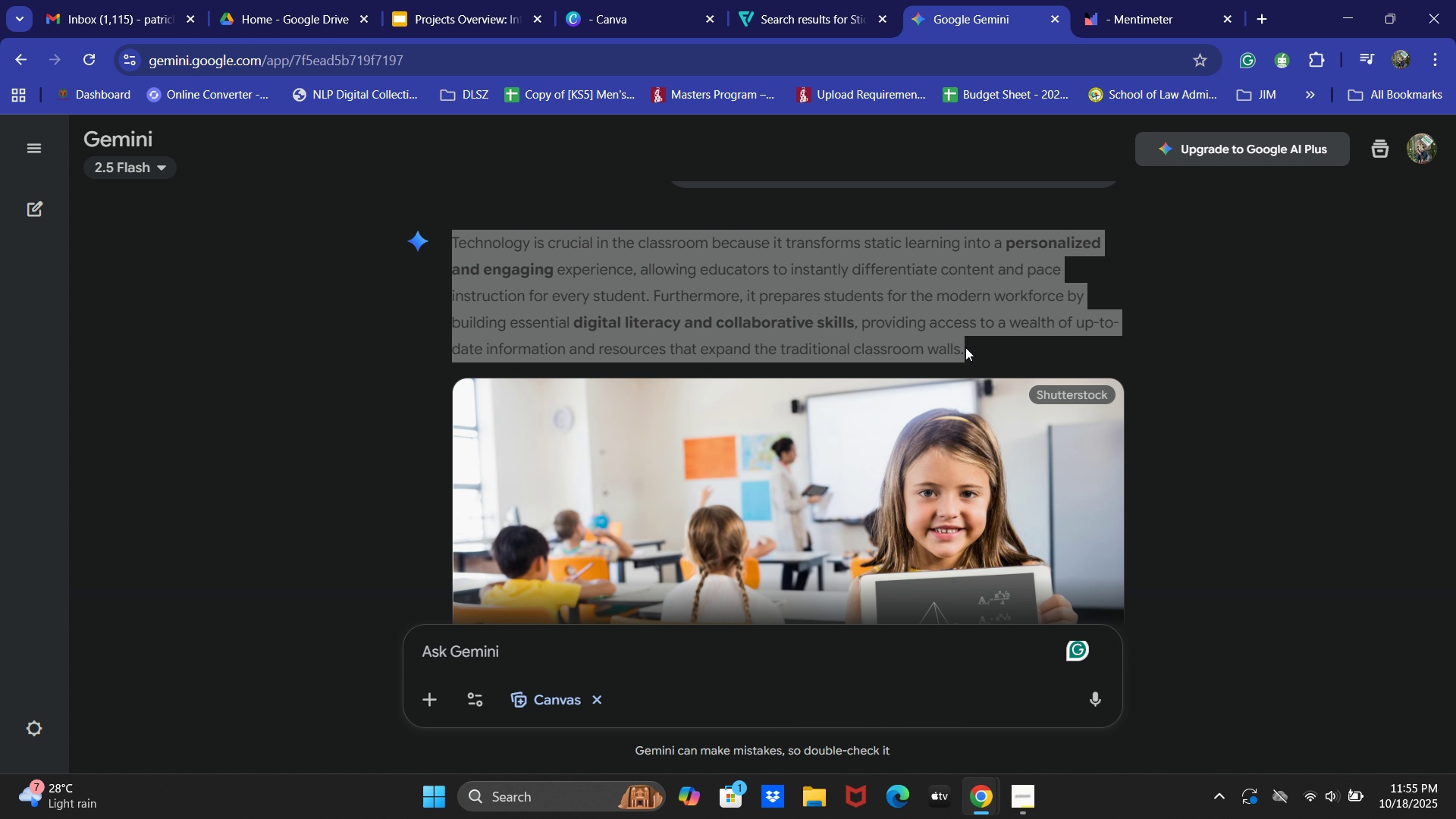 
key(Control+C)
 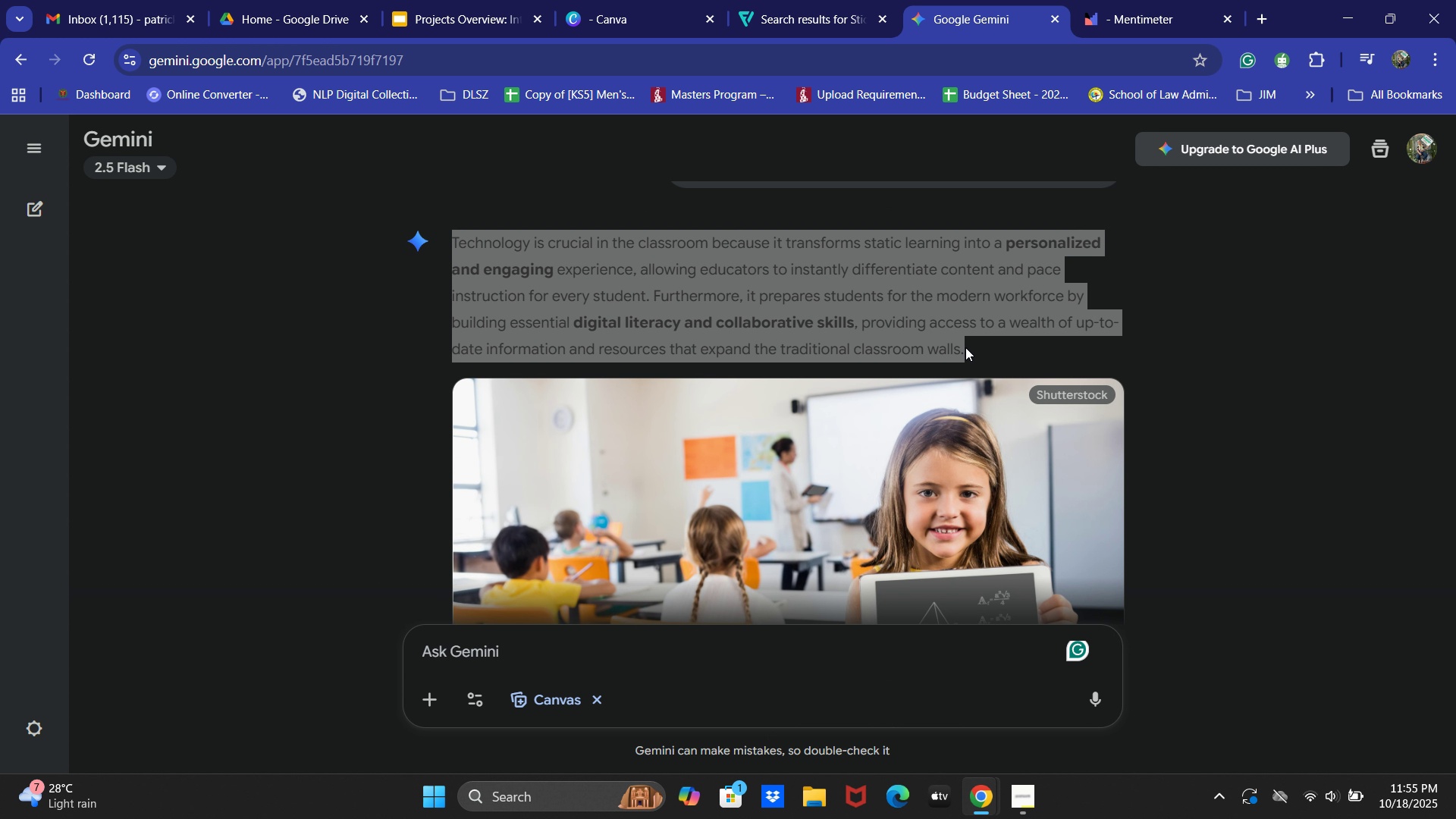 
key(Control+C)
 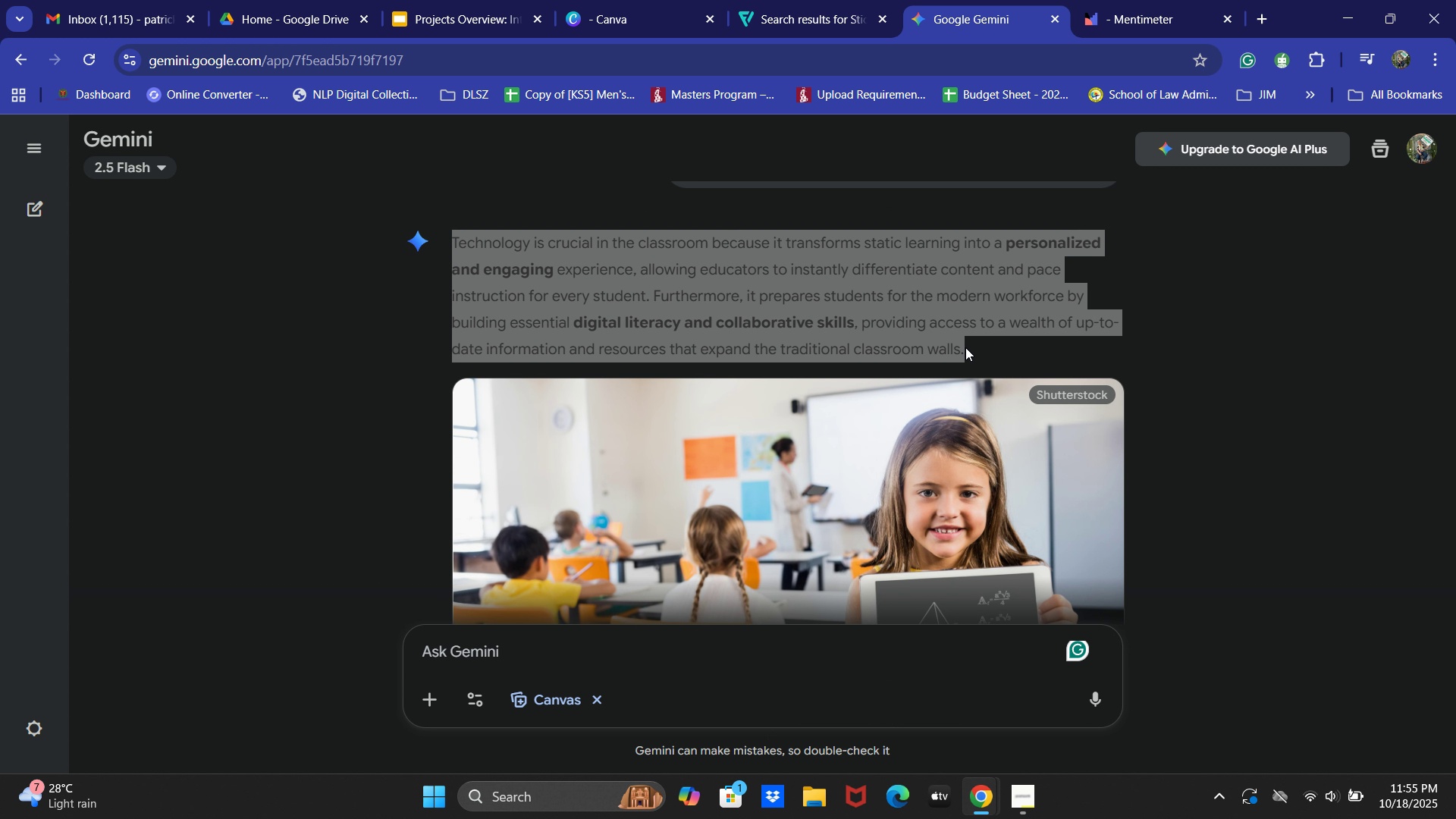 
key(Alt+AltLeft)
 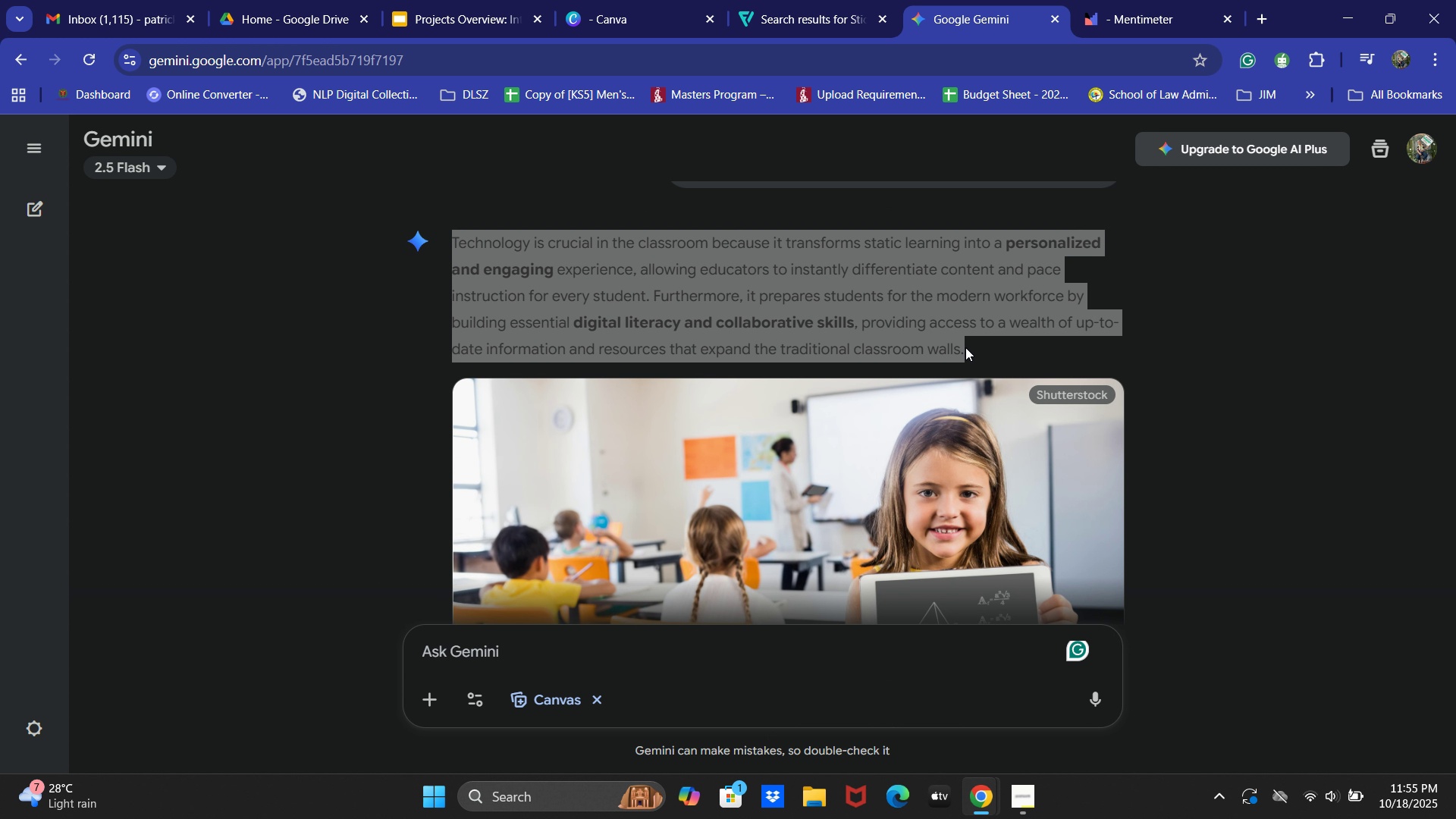 
key(Alt+Tab)